 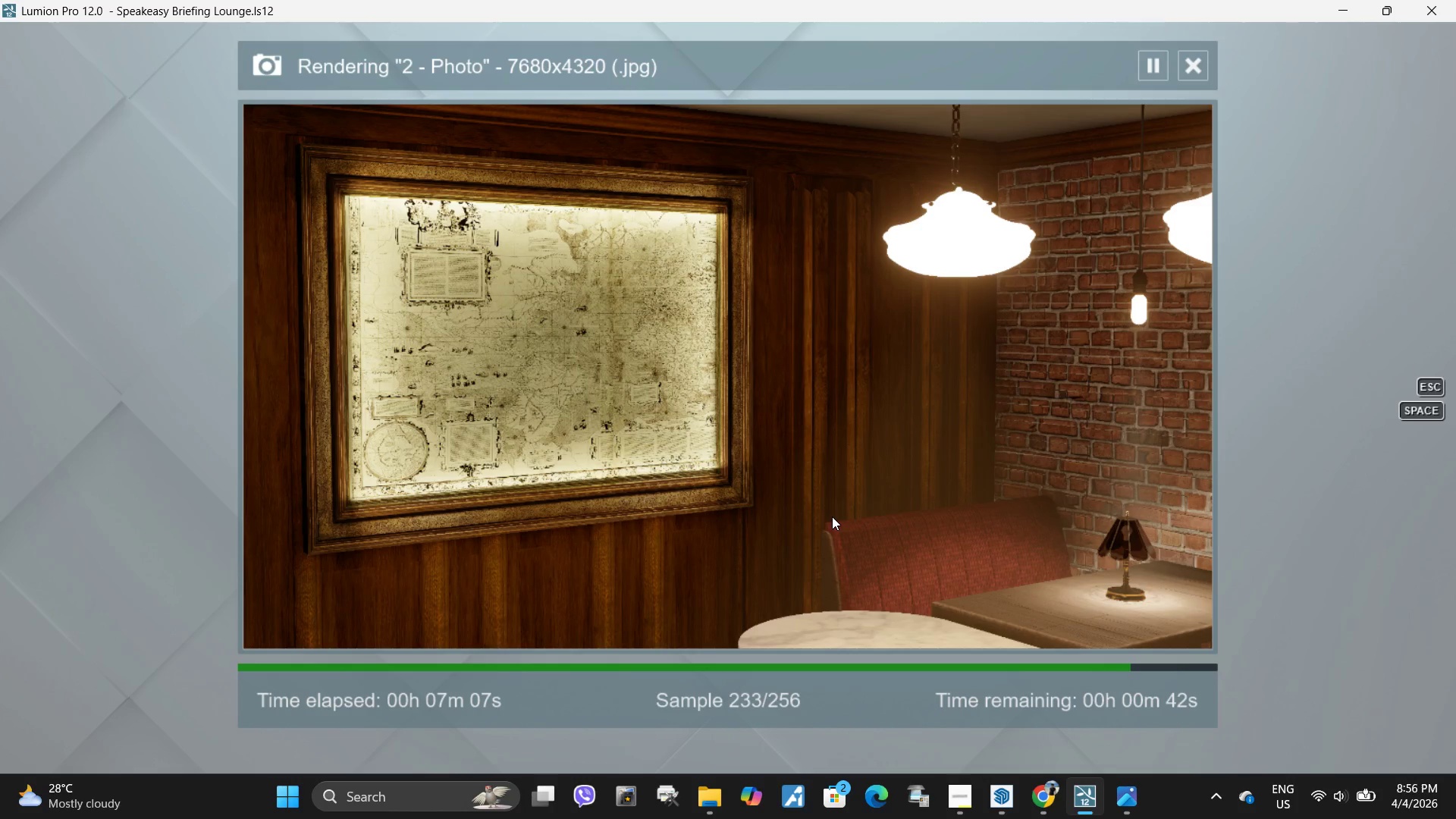 
left_click([700, 802])
 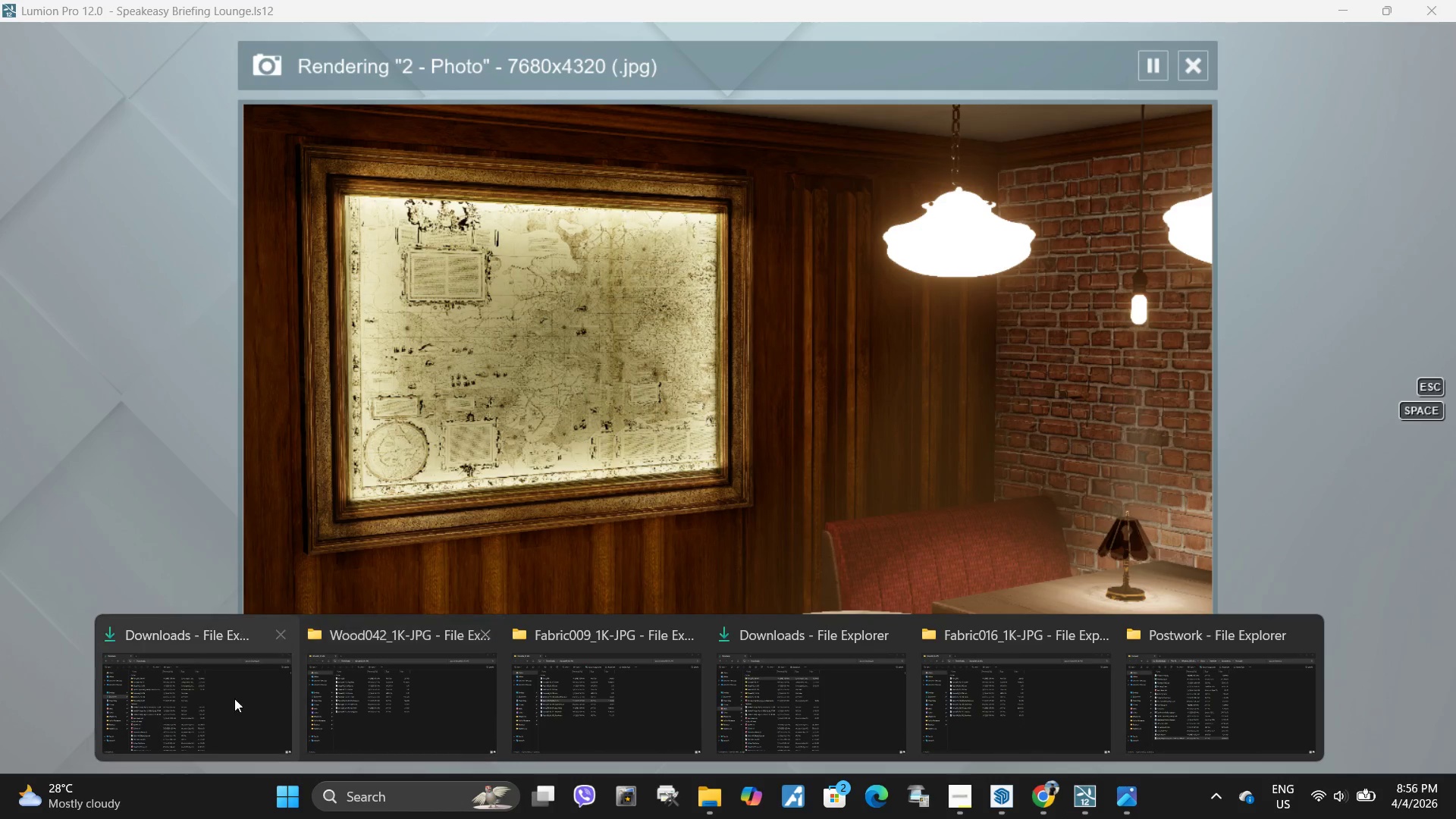 
left_click([187, 692])
 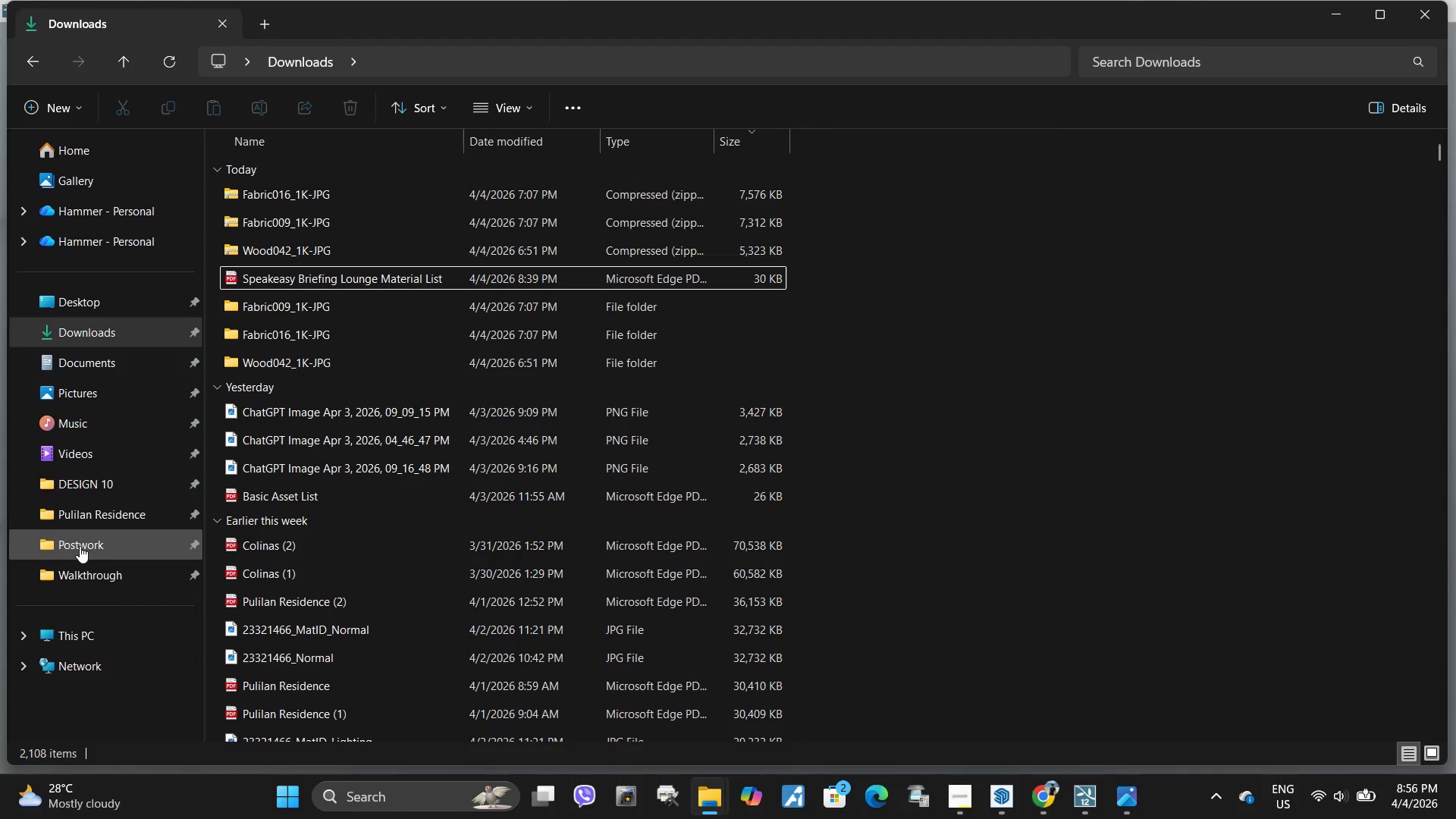 
left_click([80, 546])
 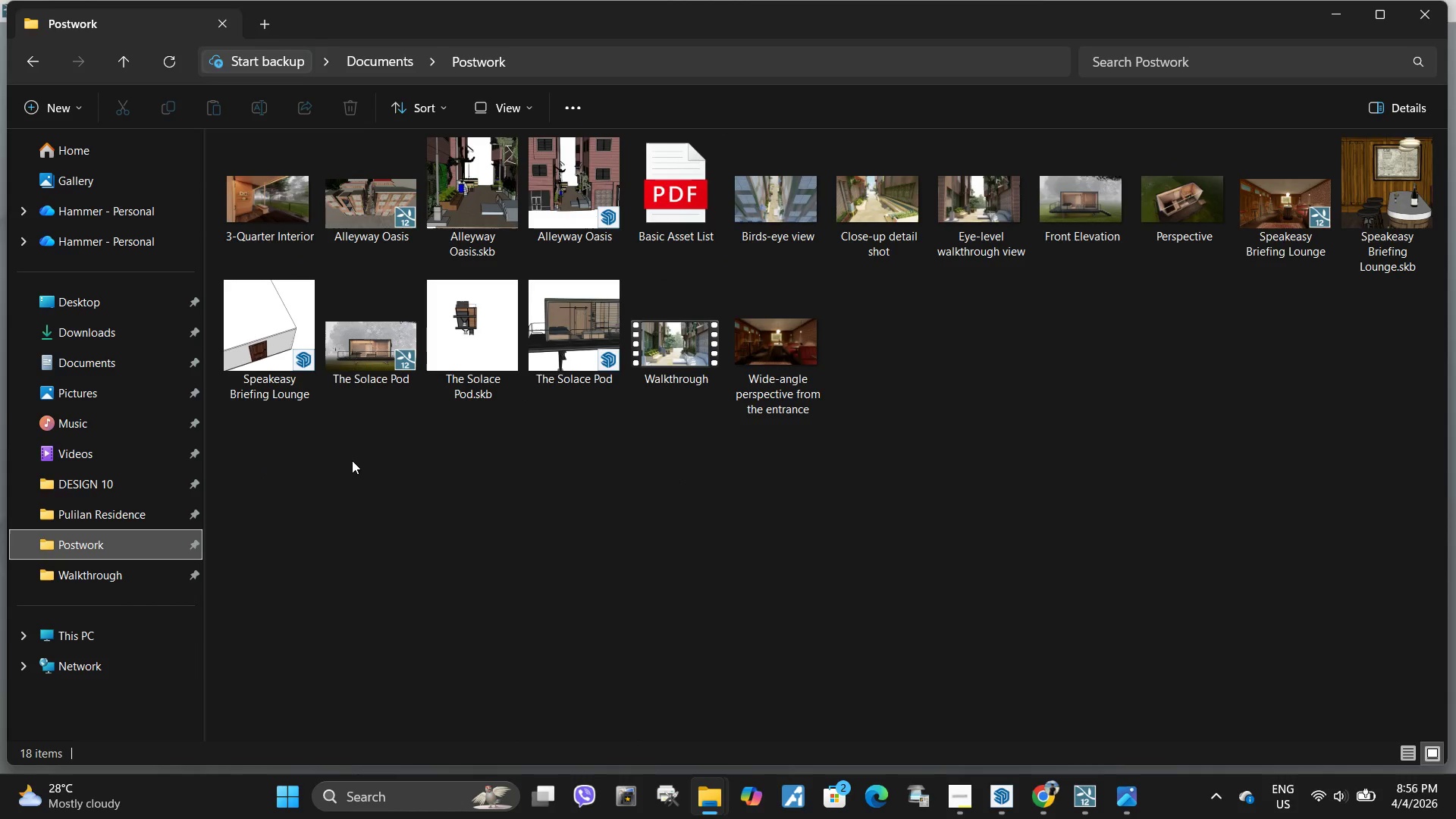 
right_click([360, 469])
 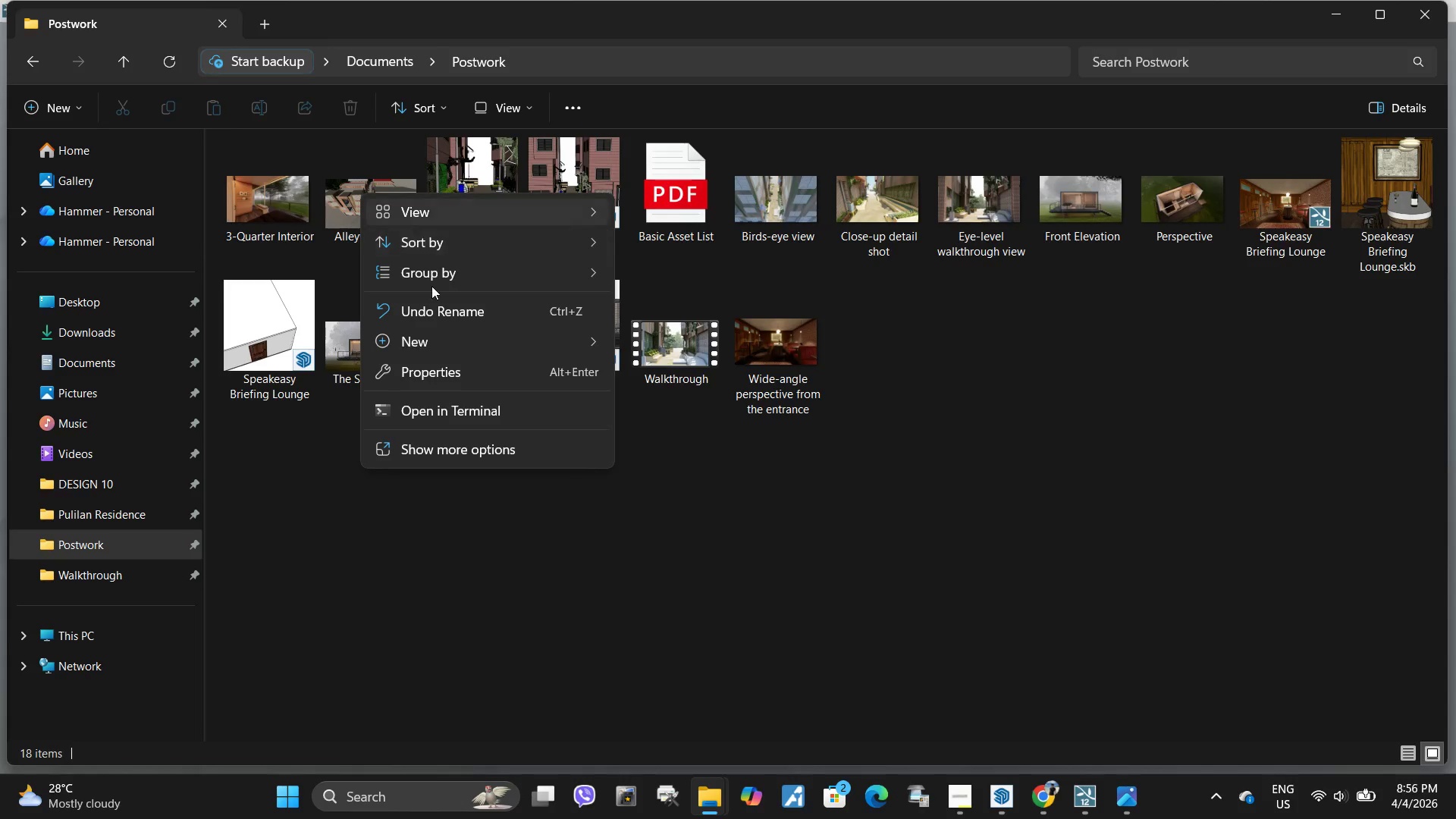 
left_click([441, 340])
 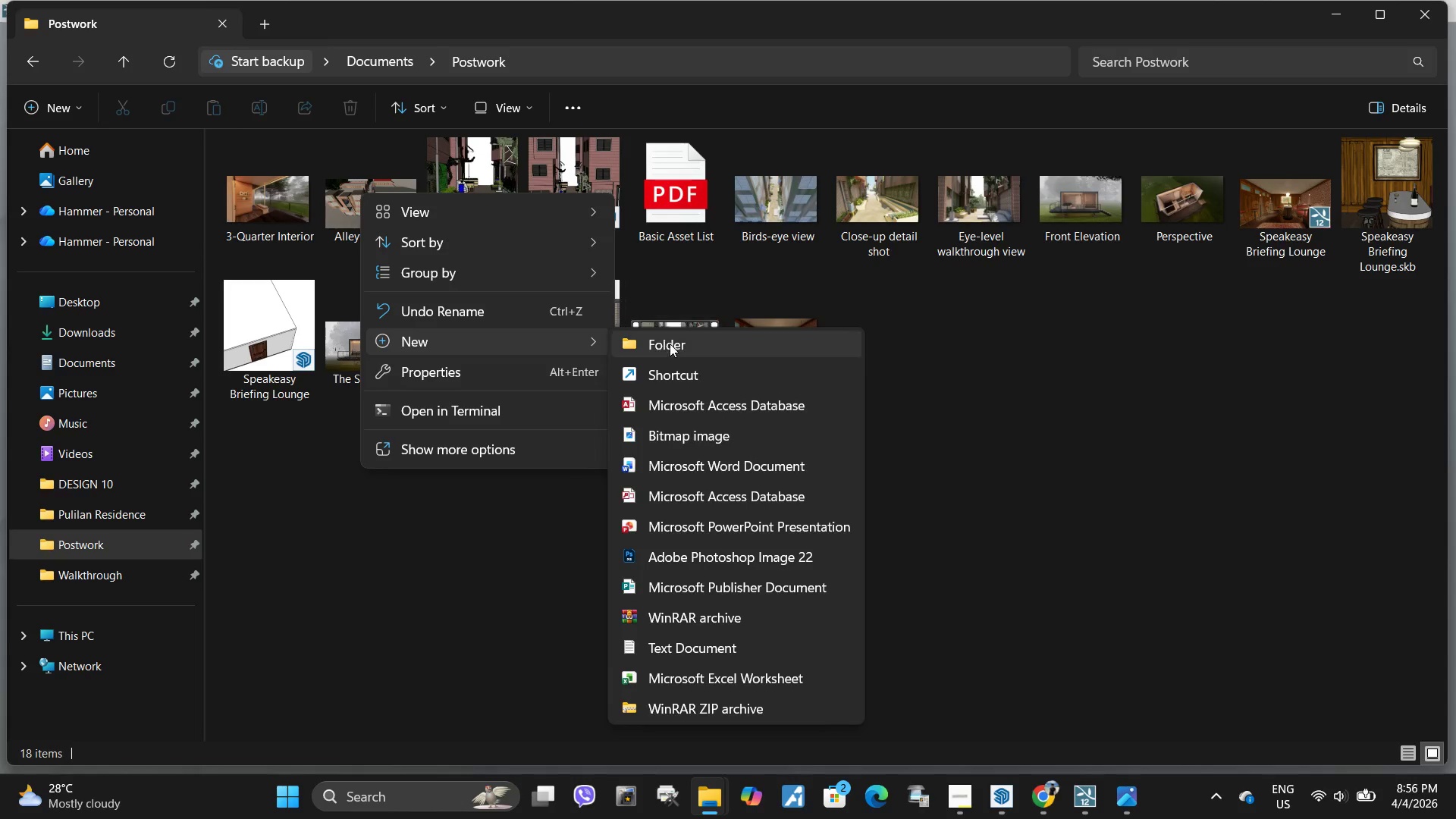 
left_click([670, 347])
 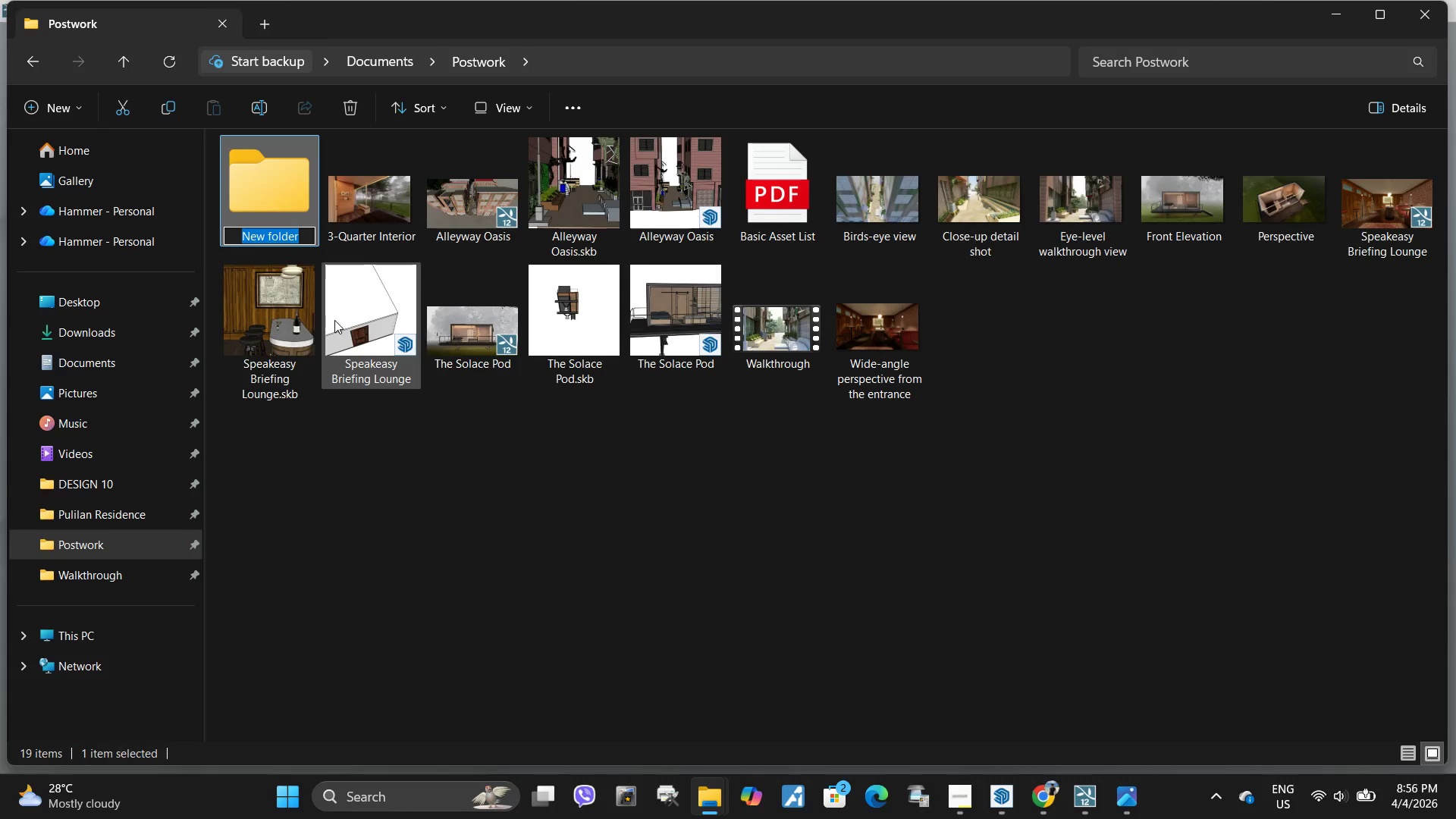 
type(Speakeasy Briefing Lounge)
 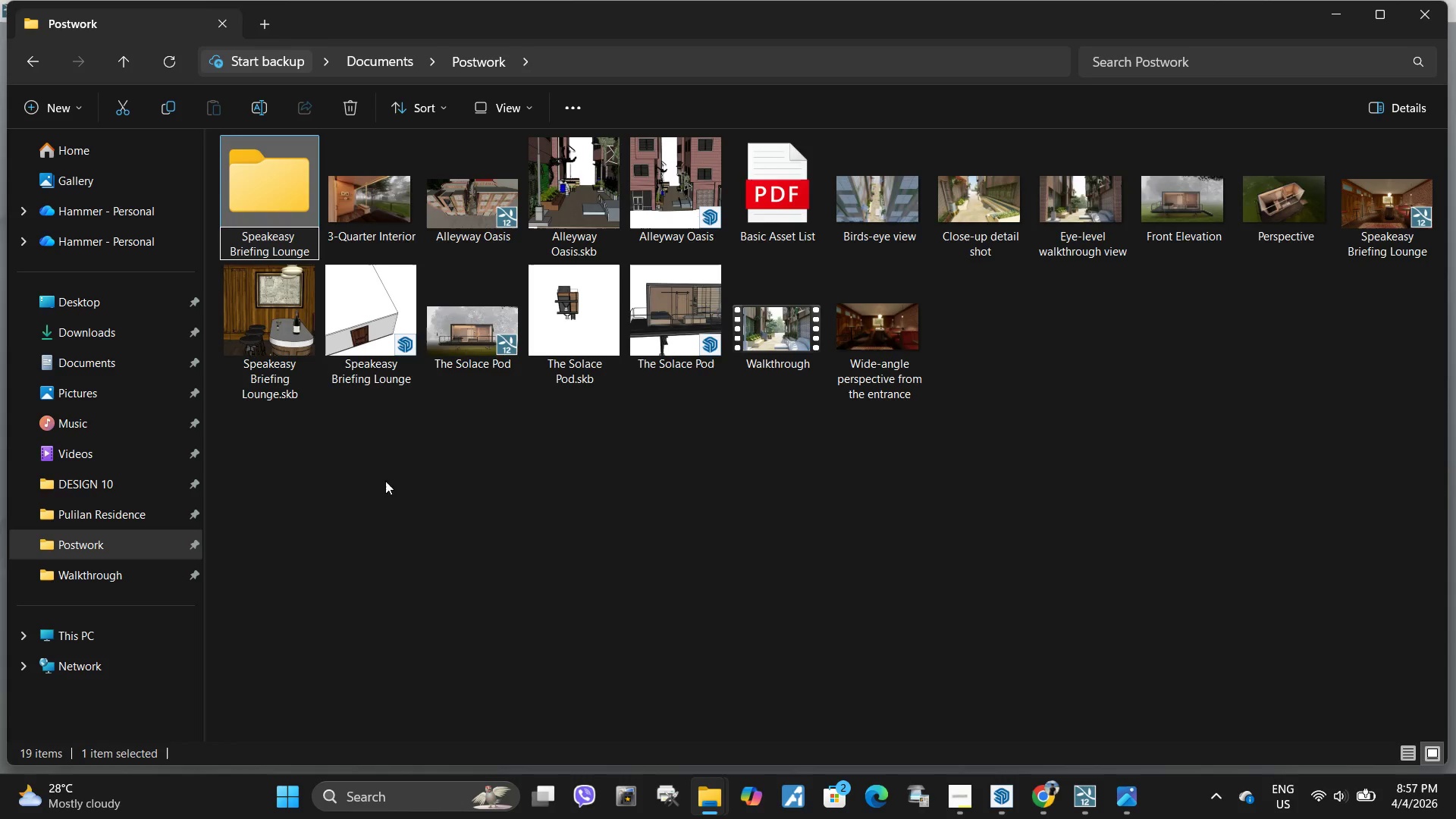 
left_click([403, 533])
 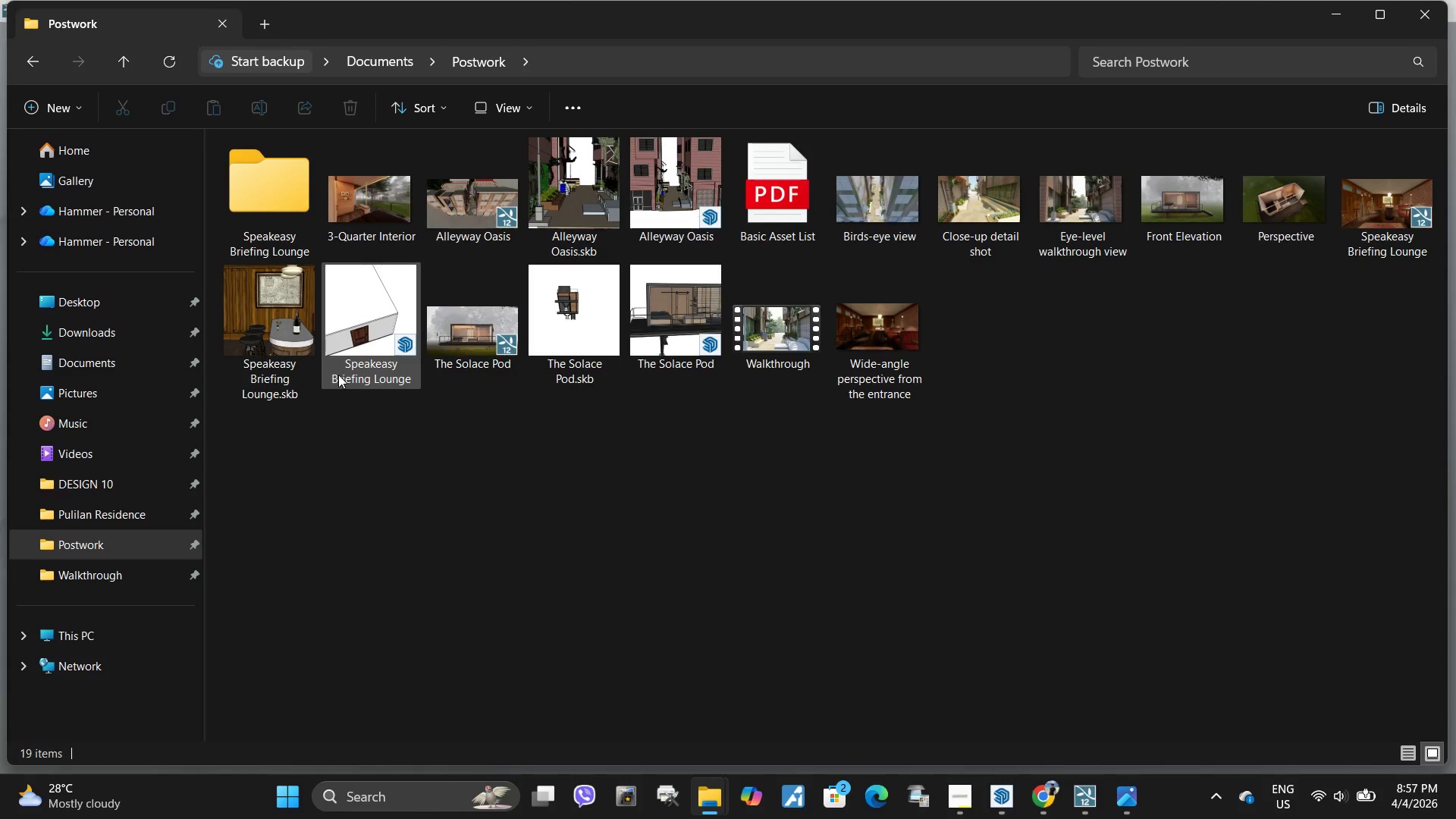 
left_click_drag(start_coordinate=[353, 330], to_coordinate=[357, 355])
 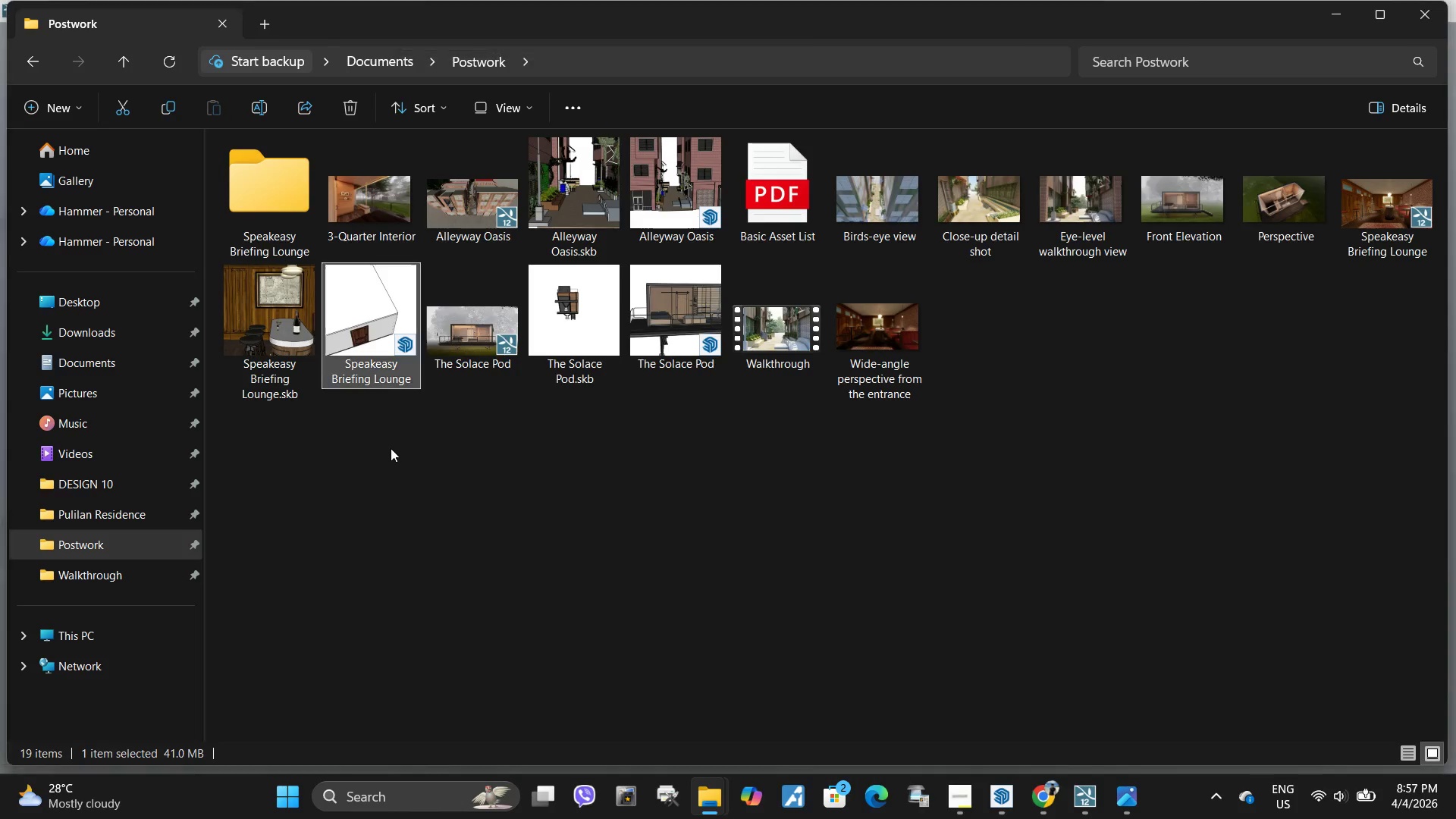 
left_click_drag(start_coordinate=[391, 448], to_coordinate=[282, 337])
 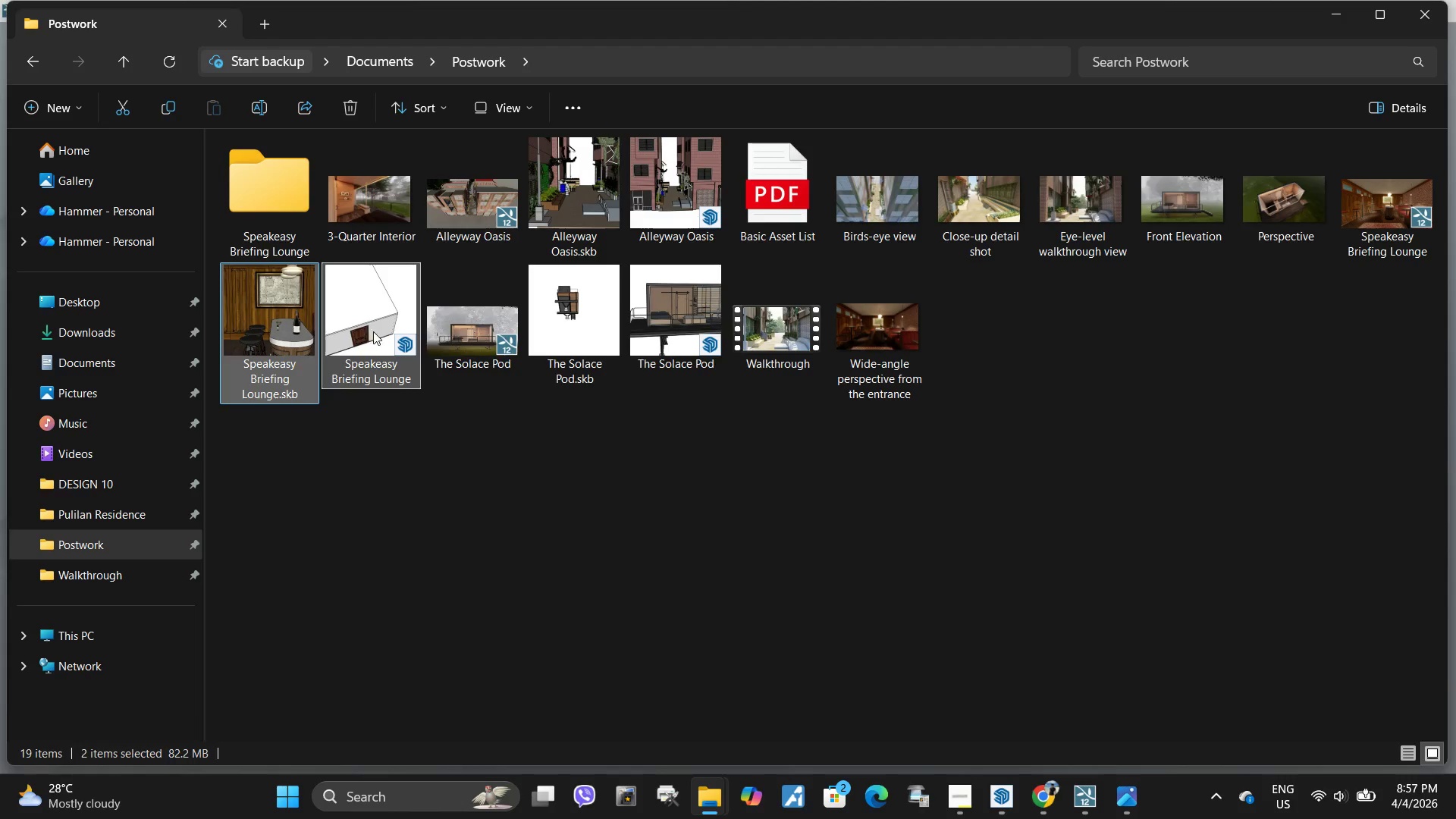 
left_click_drag(start_coordinate=[373, 331], to_coordinate=[285, 221])
 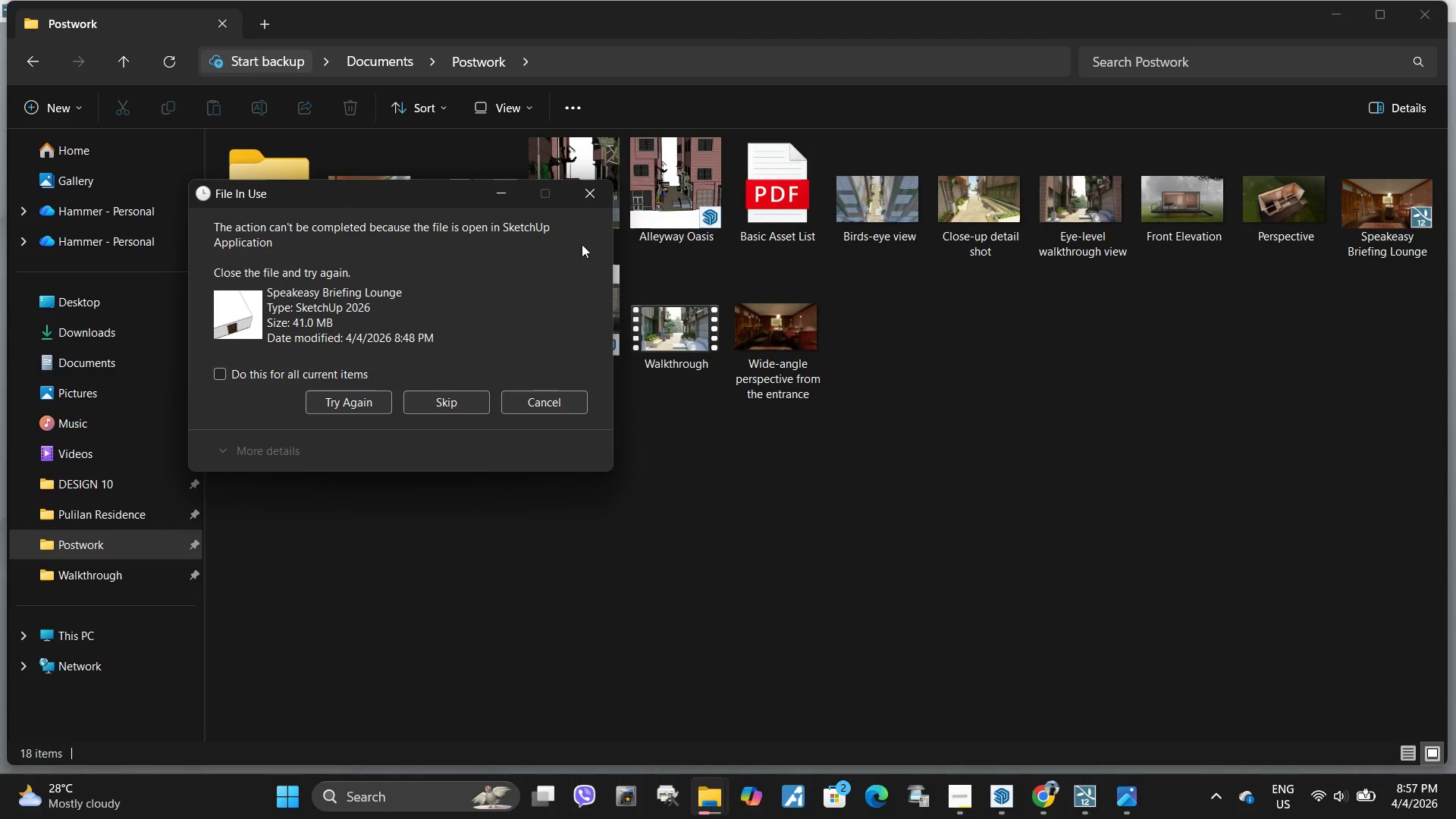 
left_click([585, 193])
 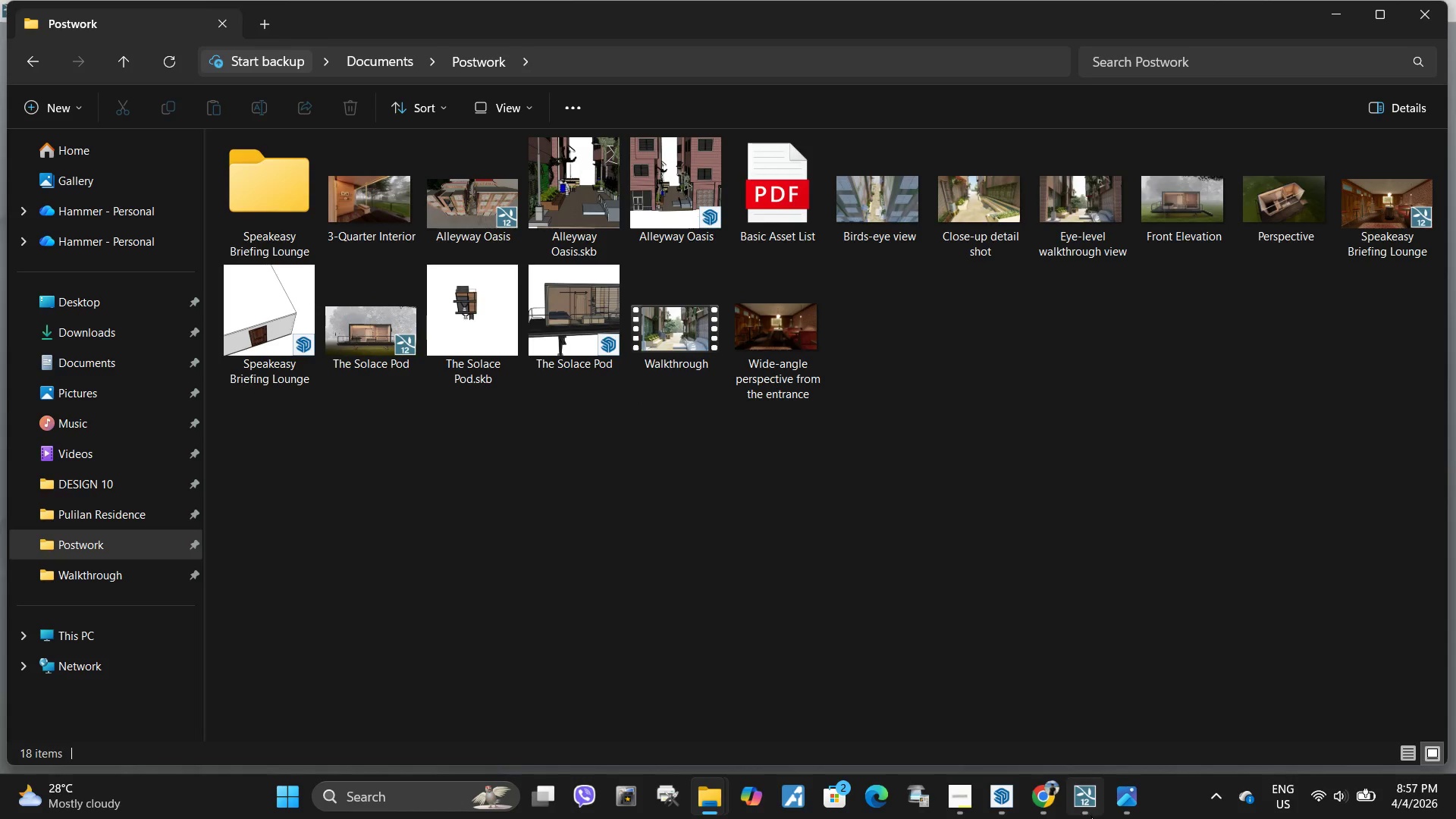 
mouse_move([1074, 711])
 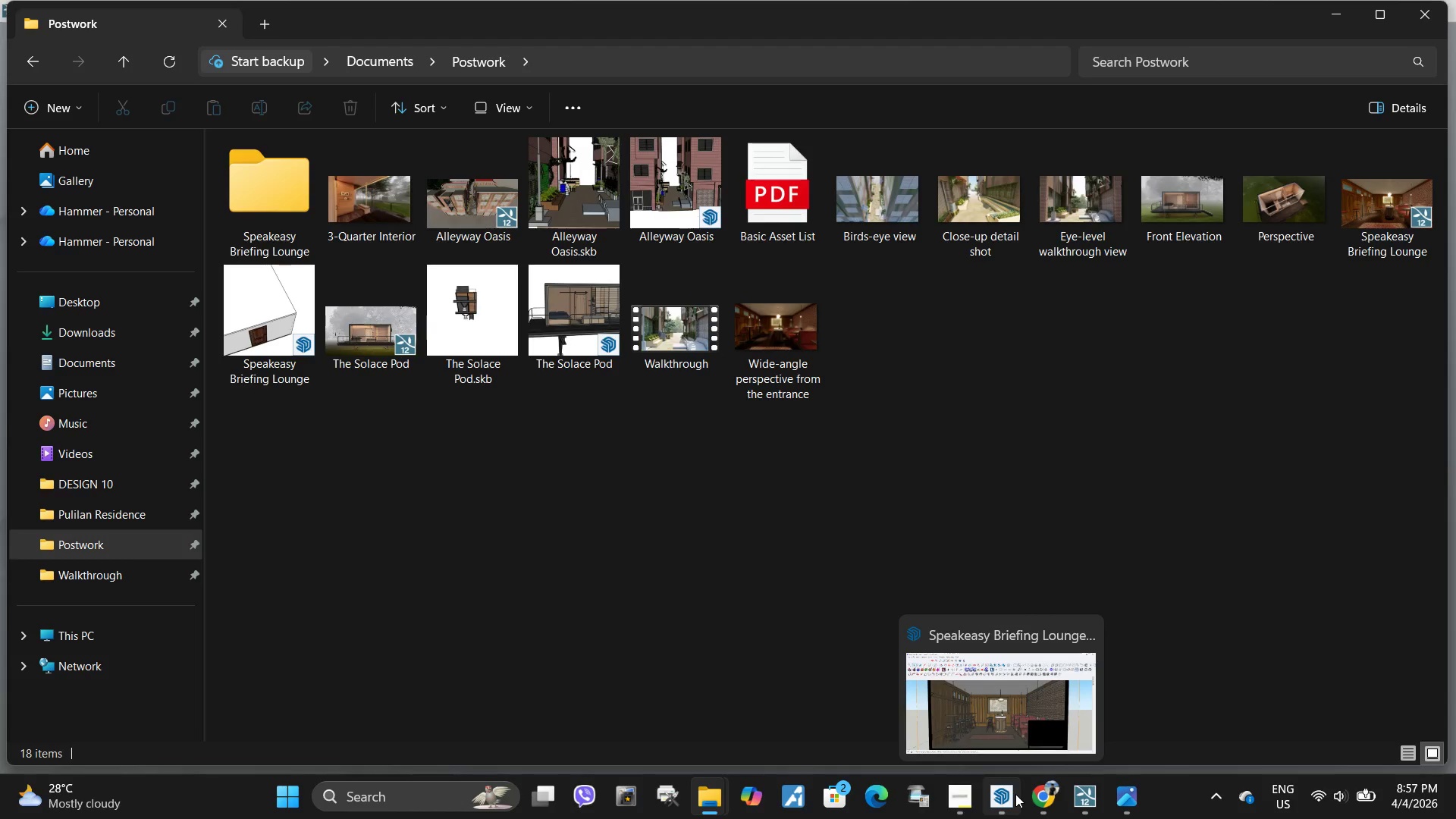 
left_click([1015, 794])
 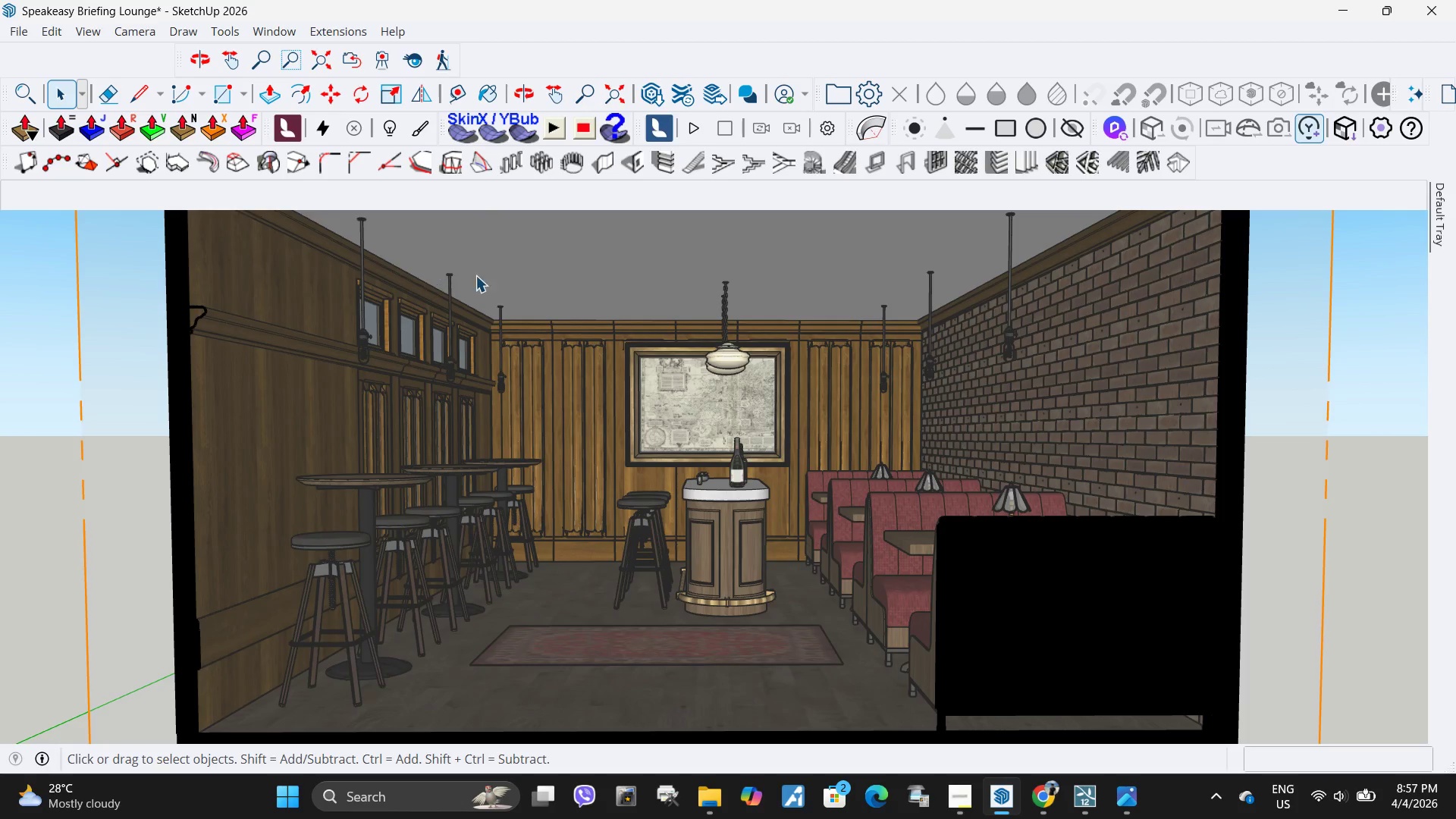 
scroll: coordinate [698, 466], scroll_direction: down, amount: 6.0
 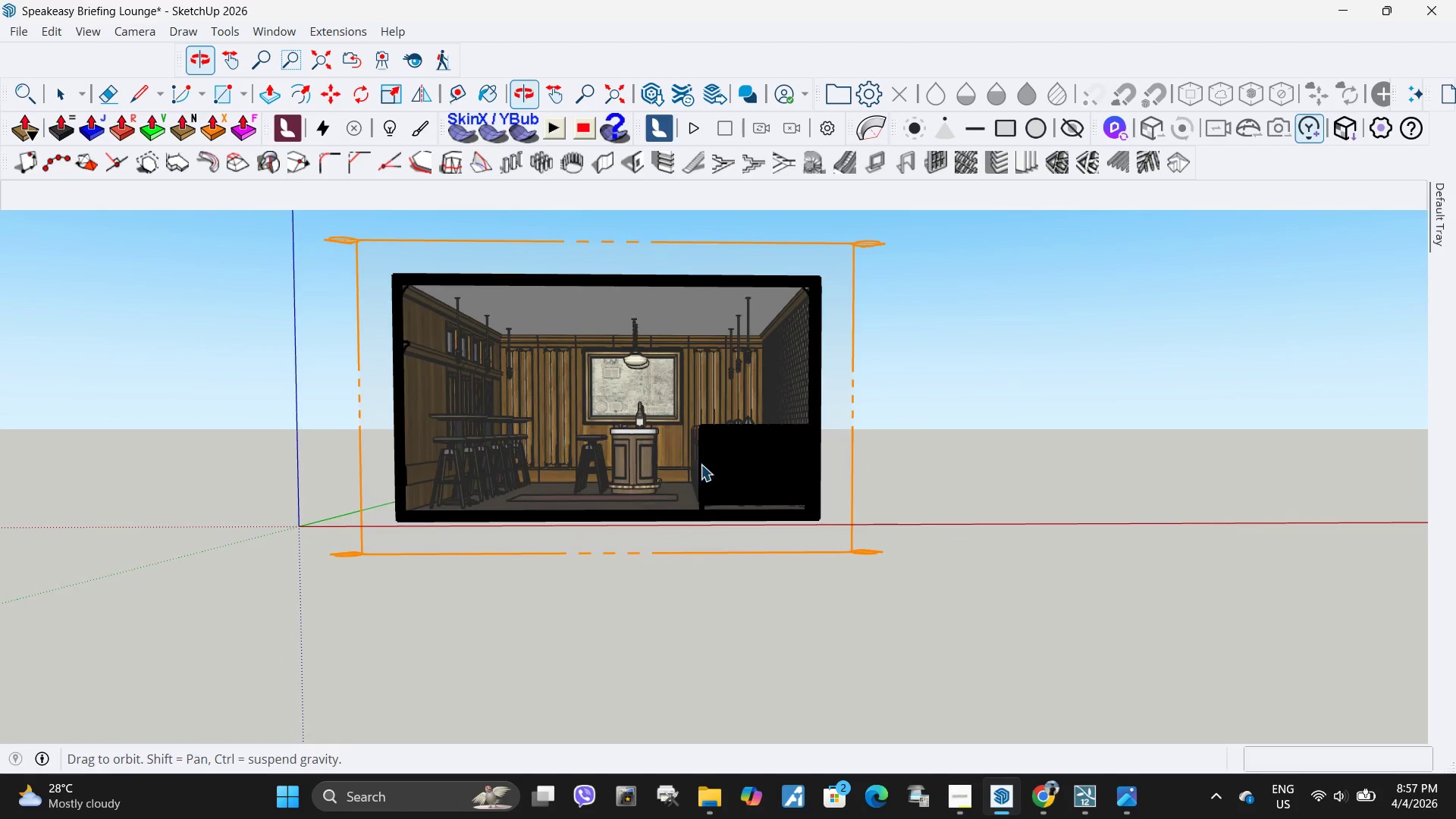 
scroll: coordinate [643, 395], scroll_direction: up, amount: 2.0
 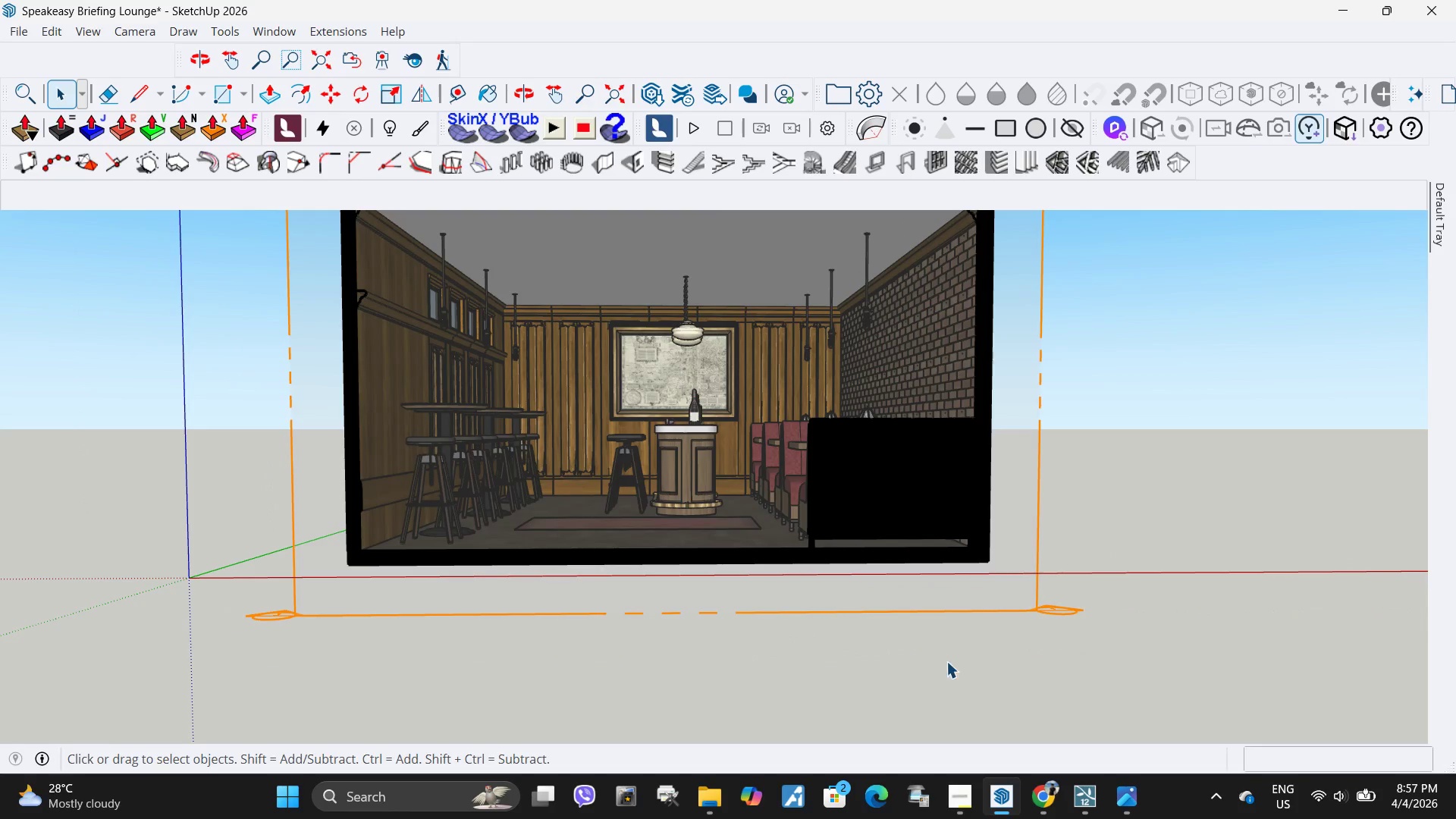 
left_click_drag(start_coordinate=[946, 662], to_coordinate=[875, 592])
 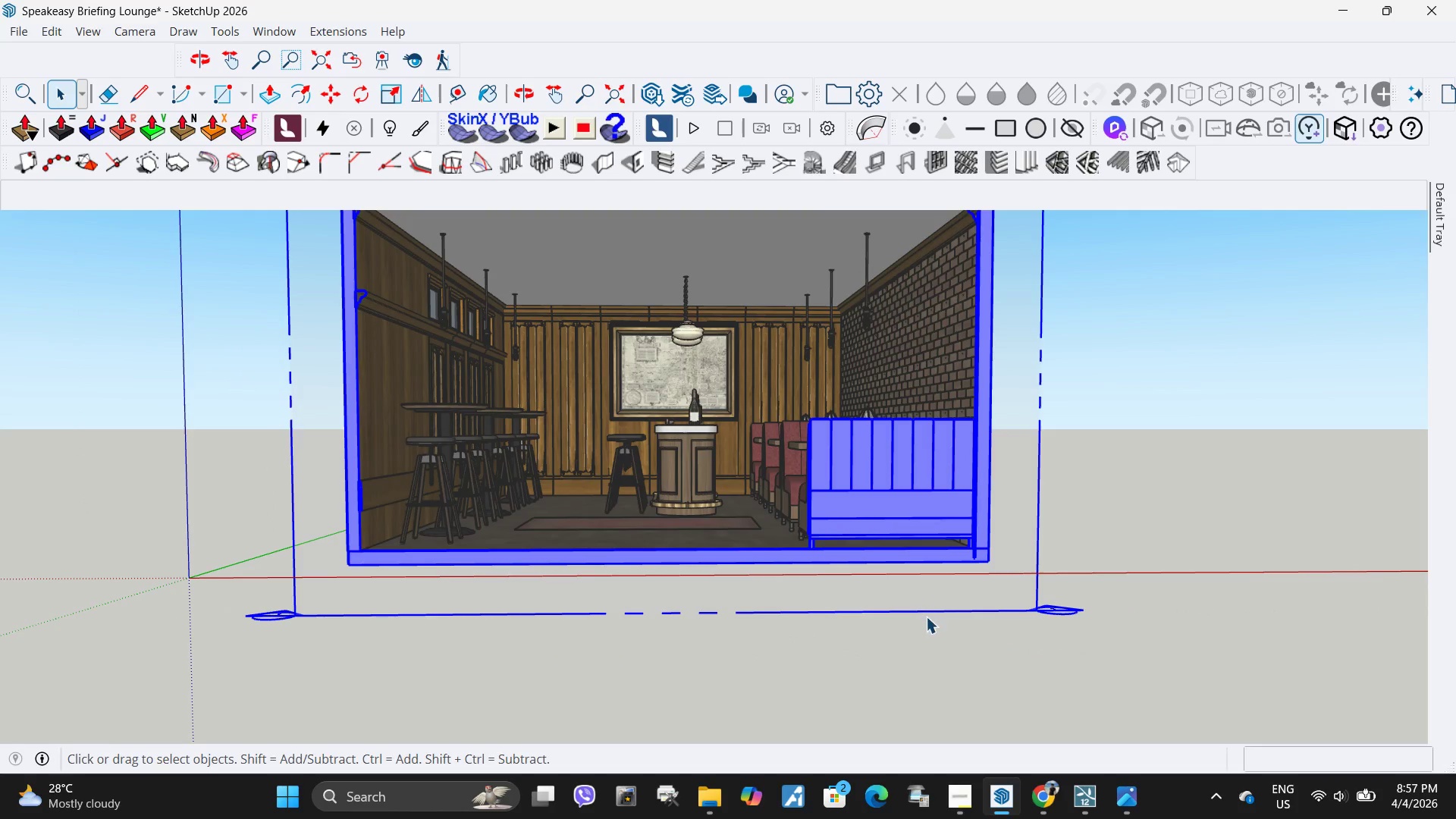 
key(Delete)
 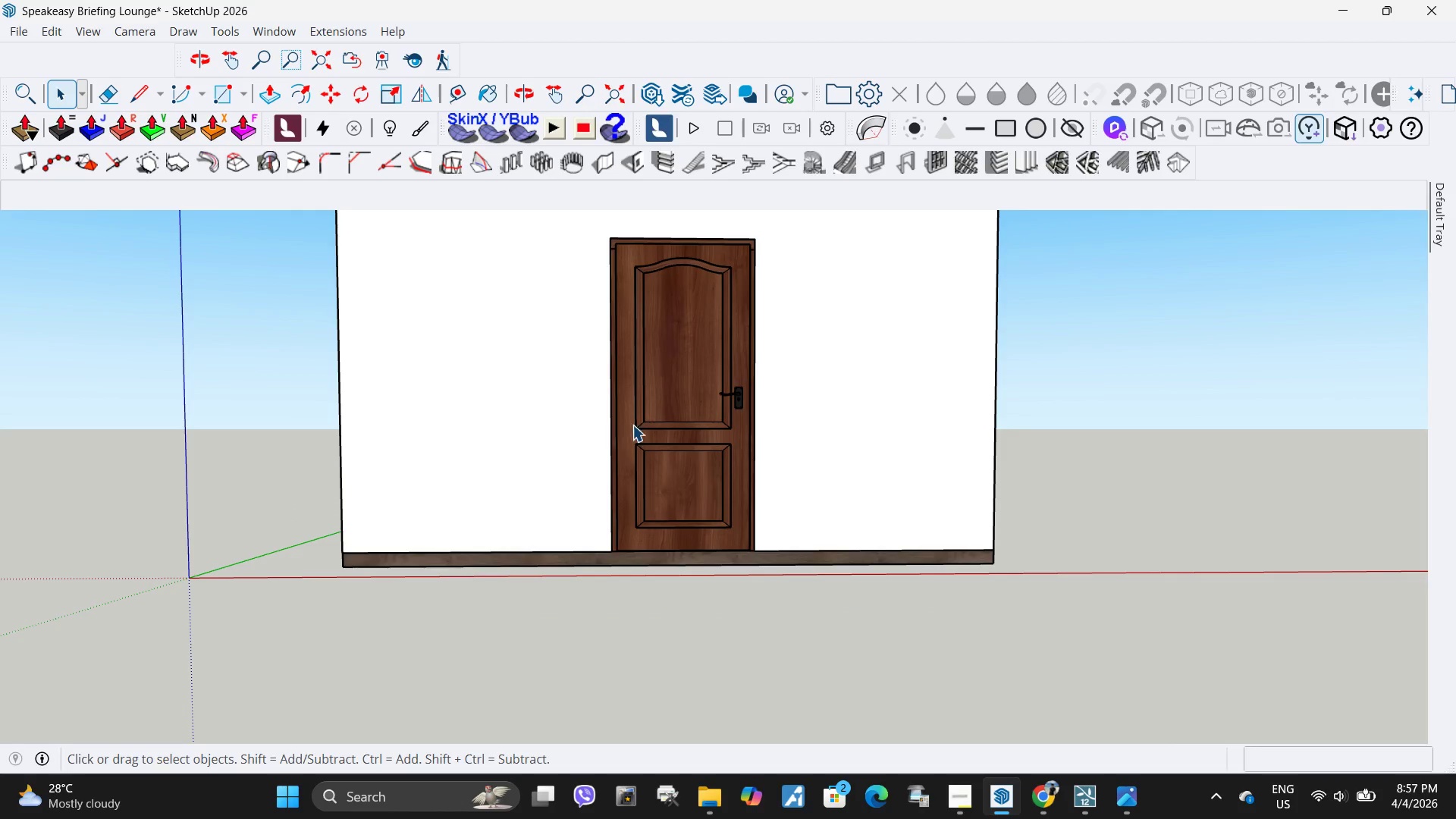 
scroll: coordinate [619, 486], scroll_direction: up, amount: 131.0
 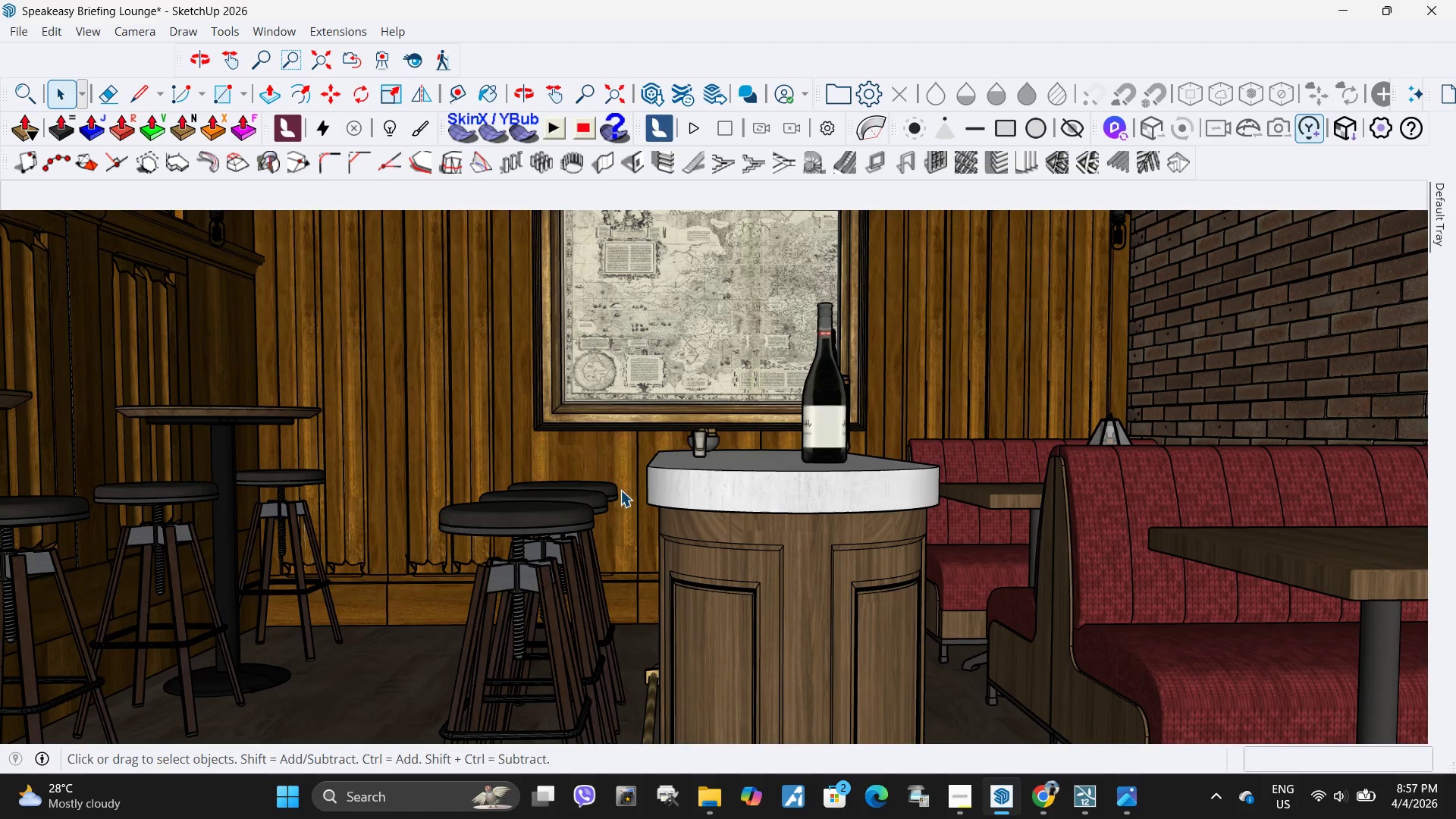 
key(H)
 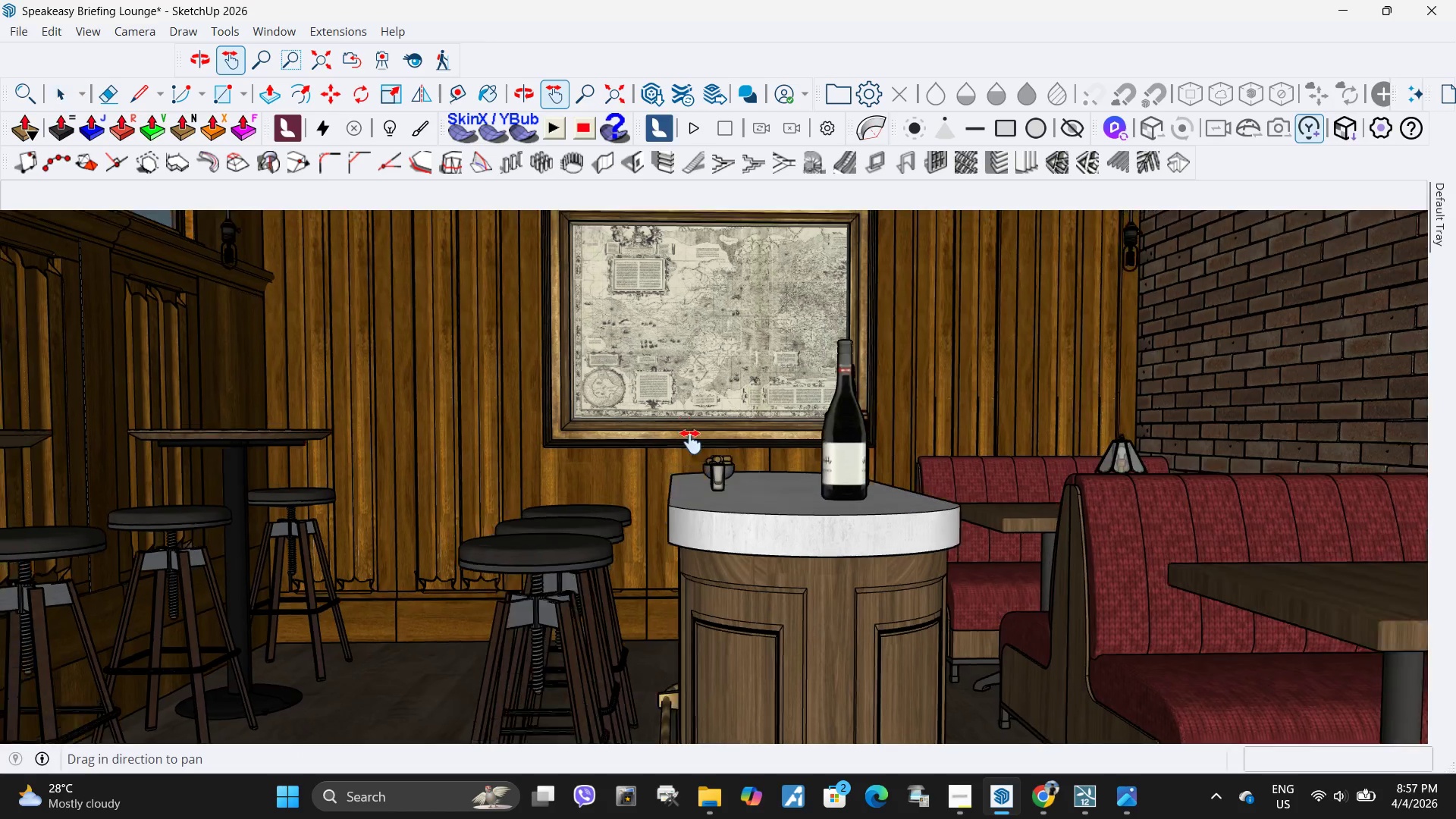 
left_click_drag(start_coordinate=[676, 413], to_coordinate=[698, 494])
 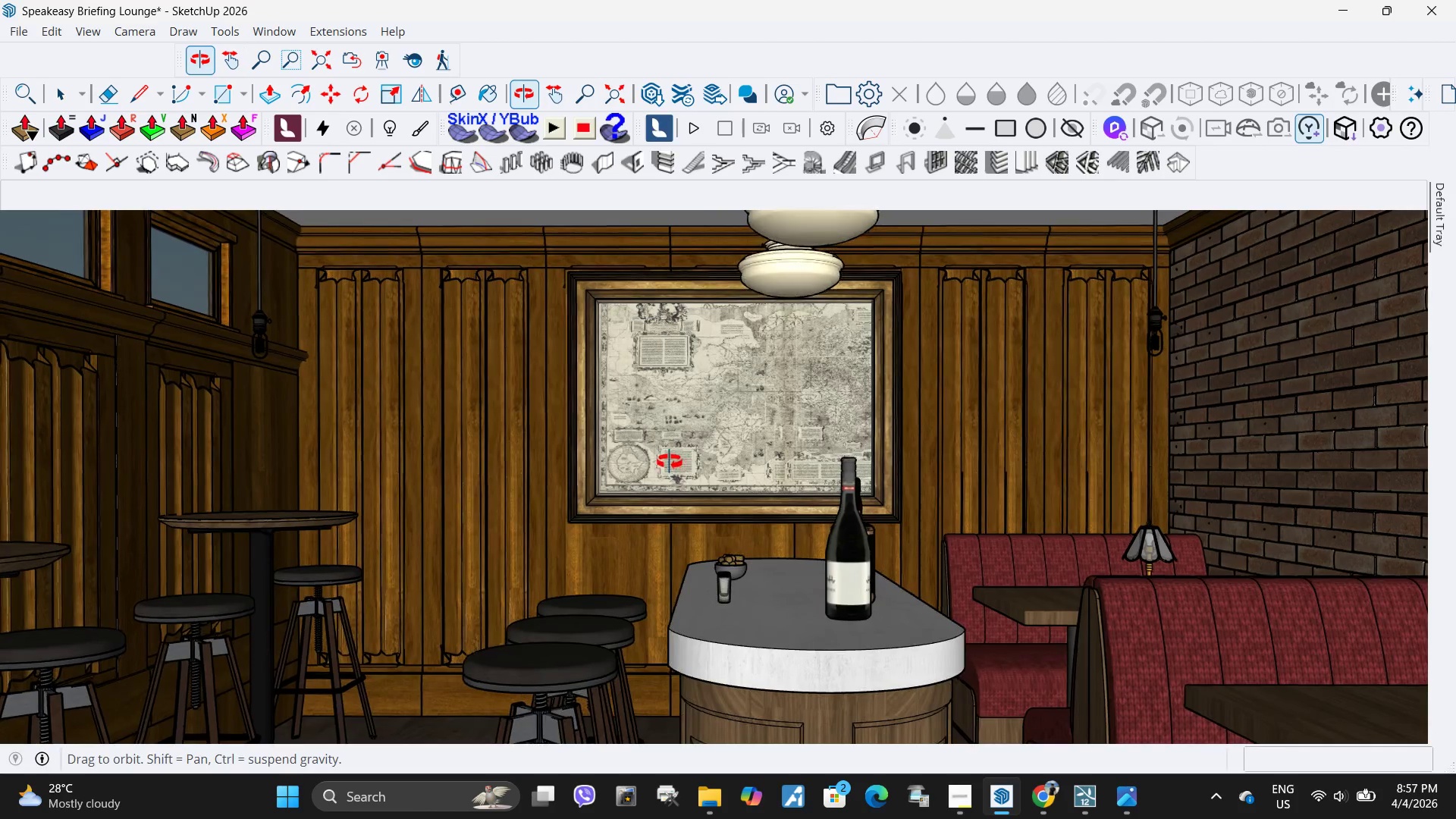 
left_click_drag(start_coordinate=[680, 476], to_coordinate=[666, 456])
 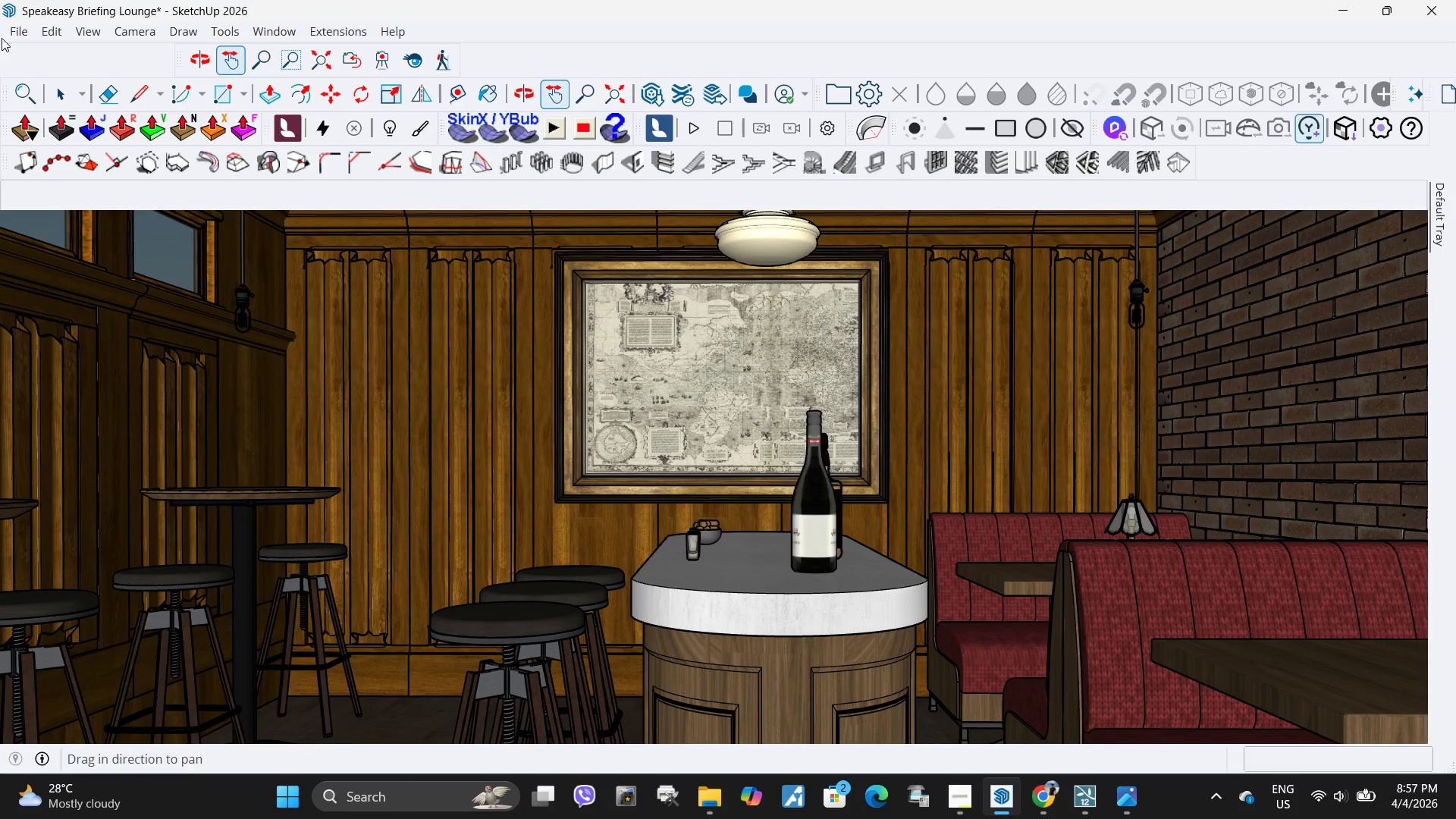 
left_click([11, 35])
 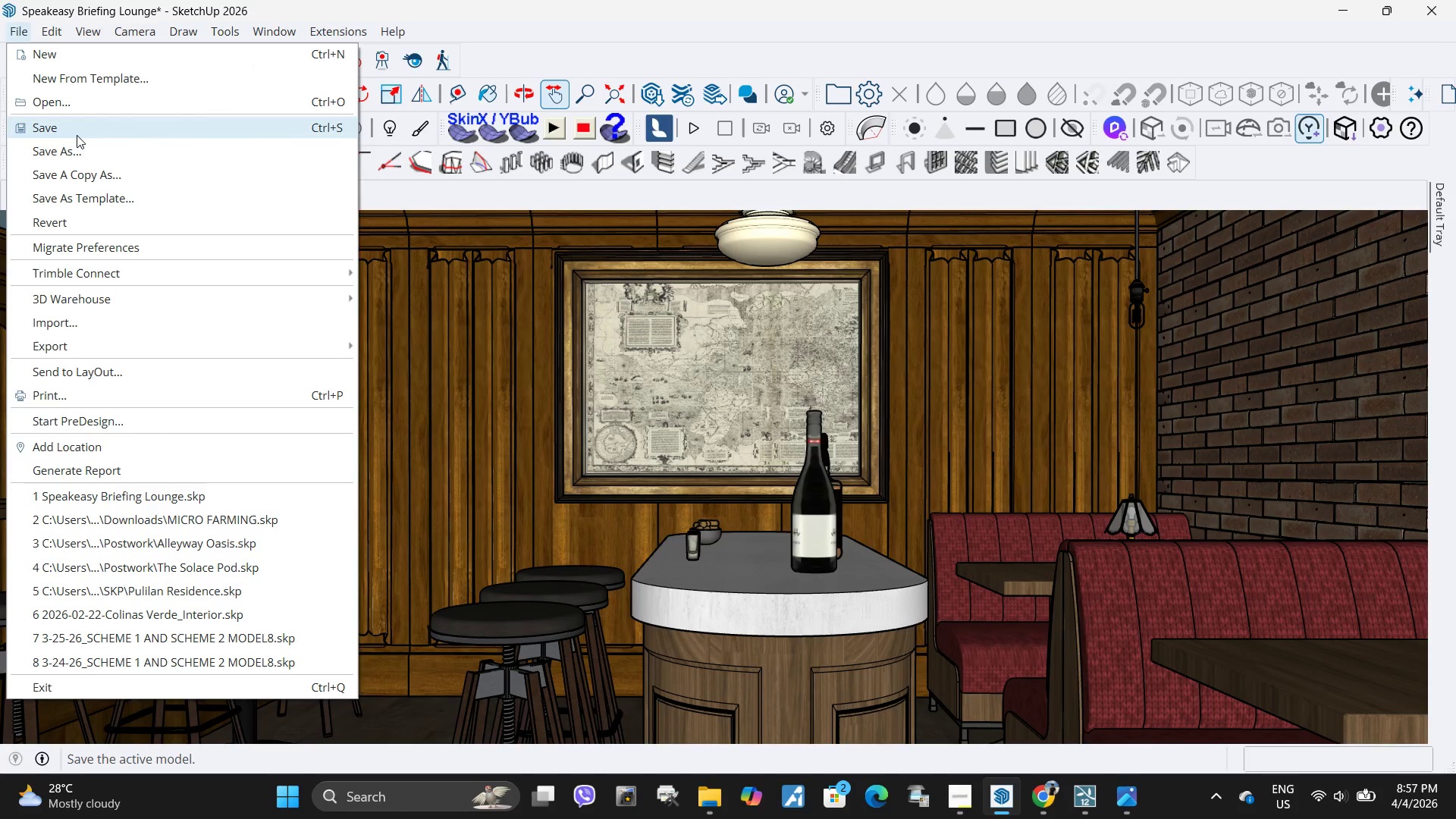 
left_click([77, 133])
 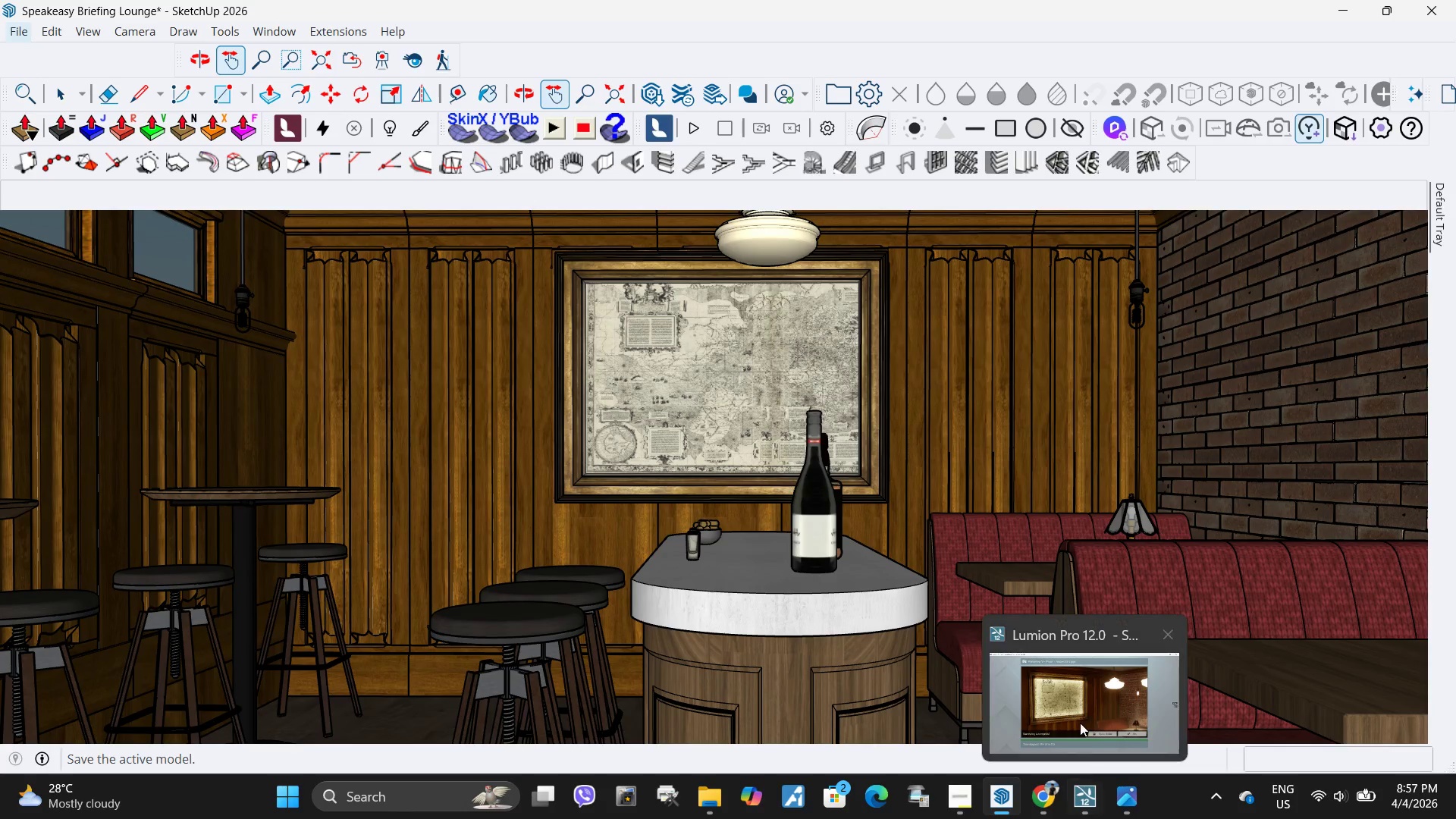 
left_click([1075, 680])
 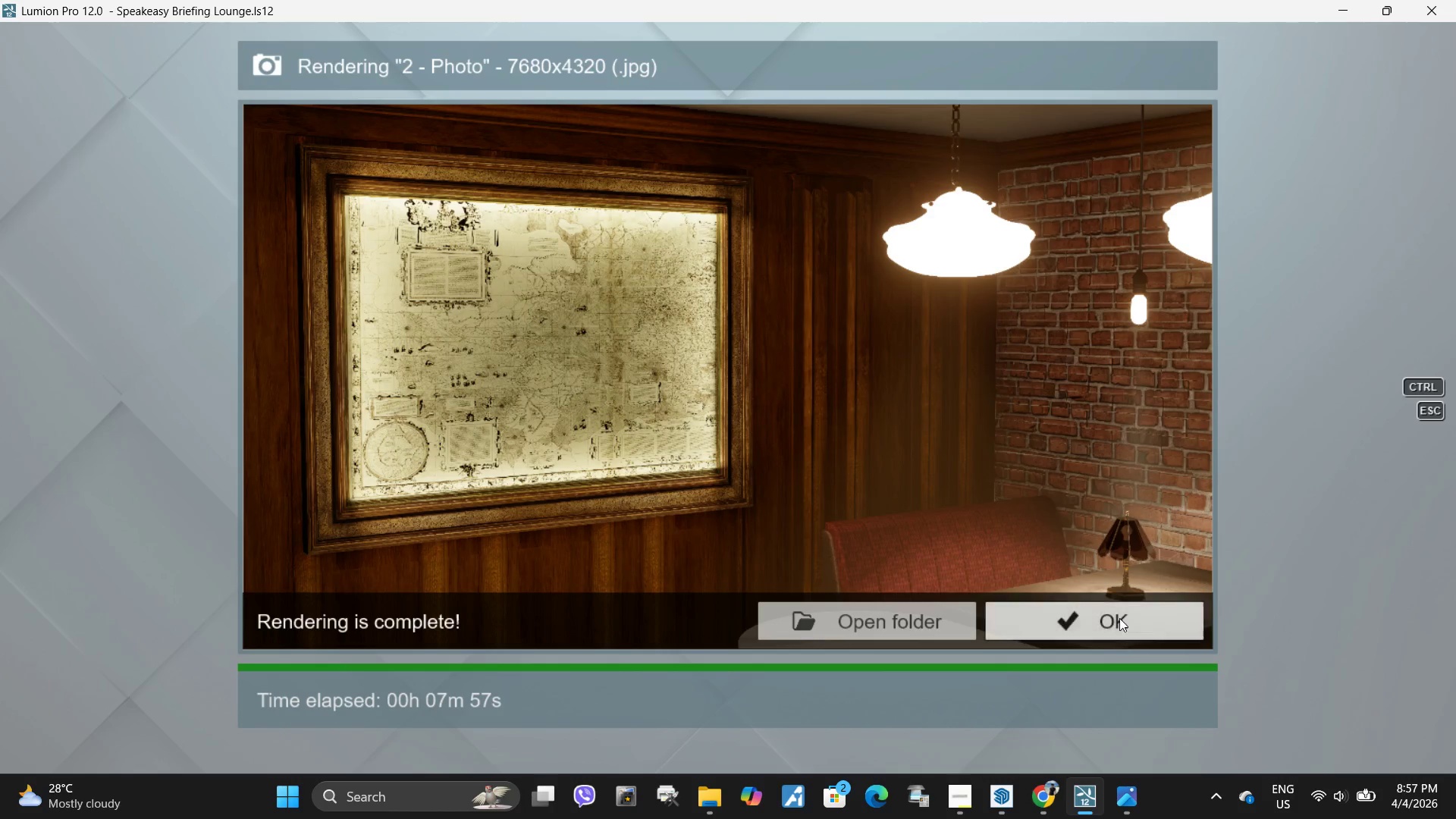 
left_click([1119, 618])
 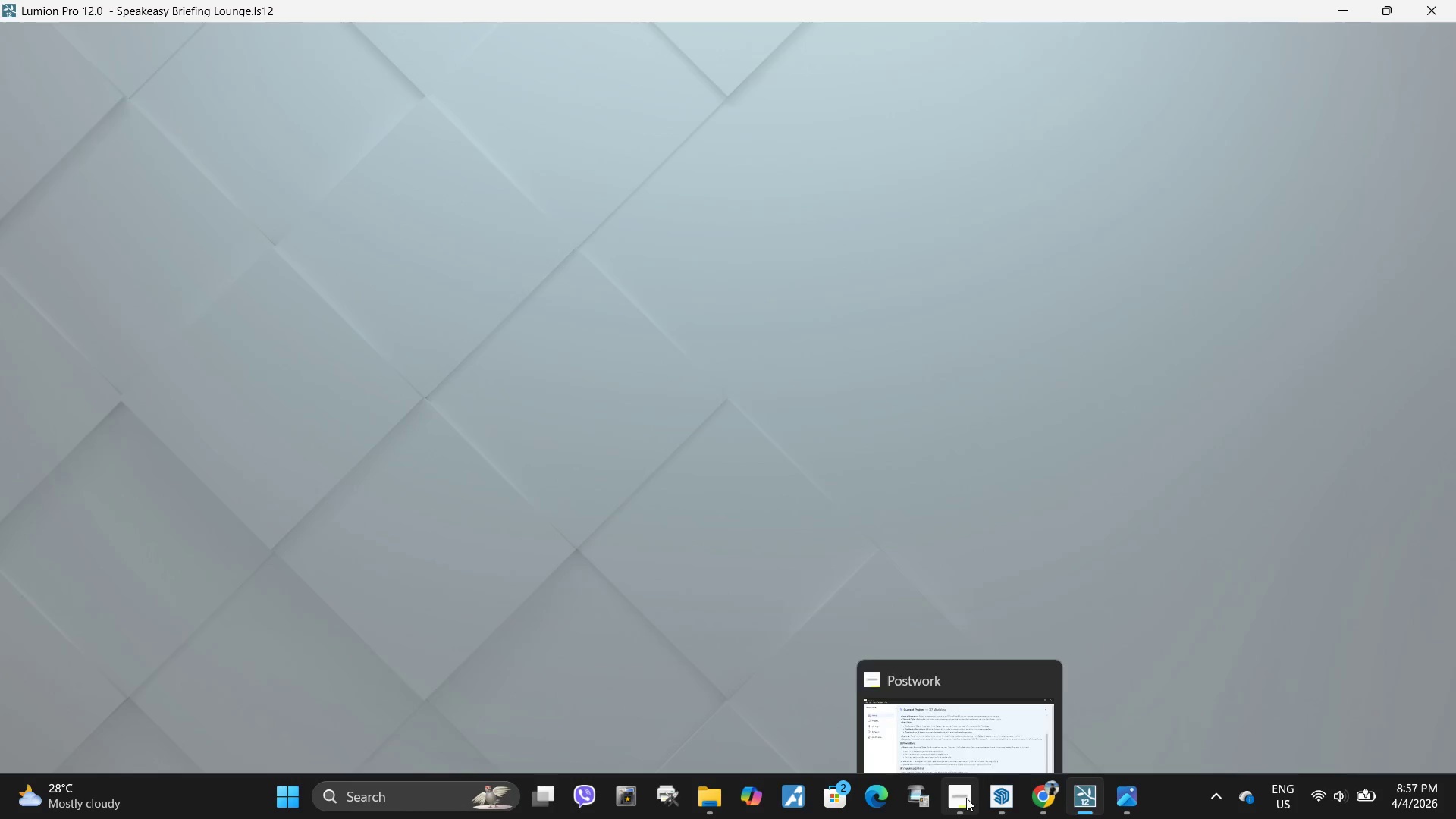 
mouse_move([943, 701])
 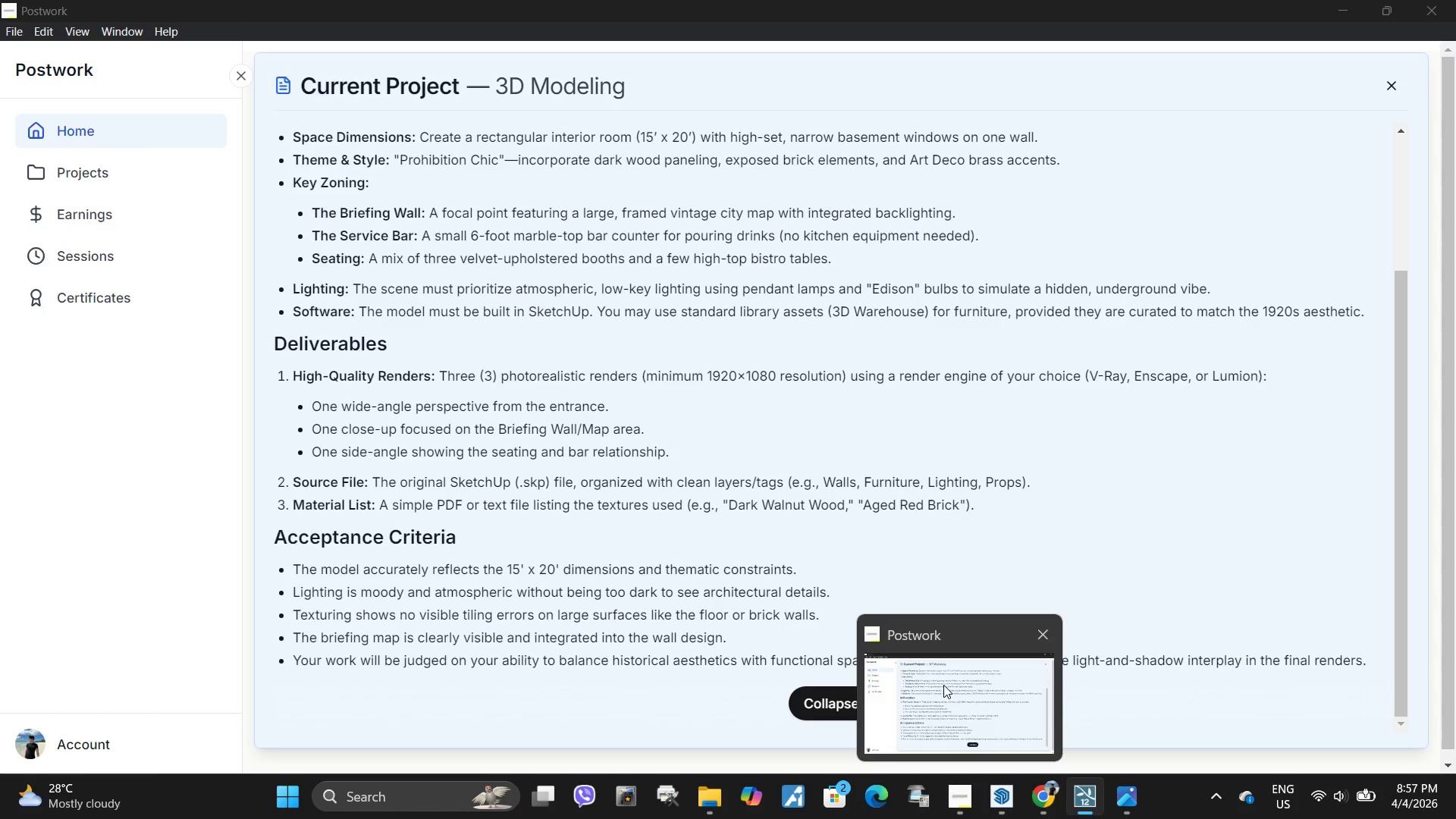 
left_click([943, 685])